 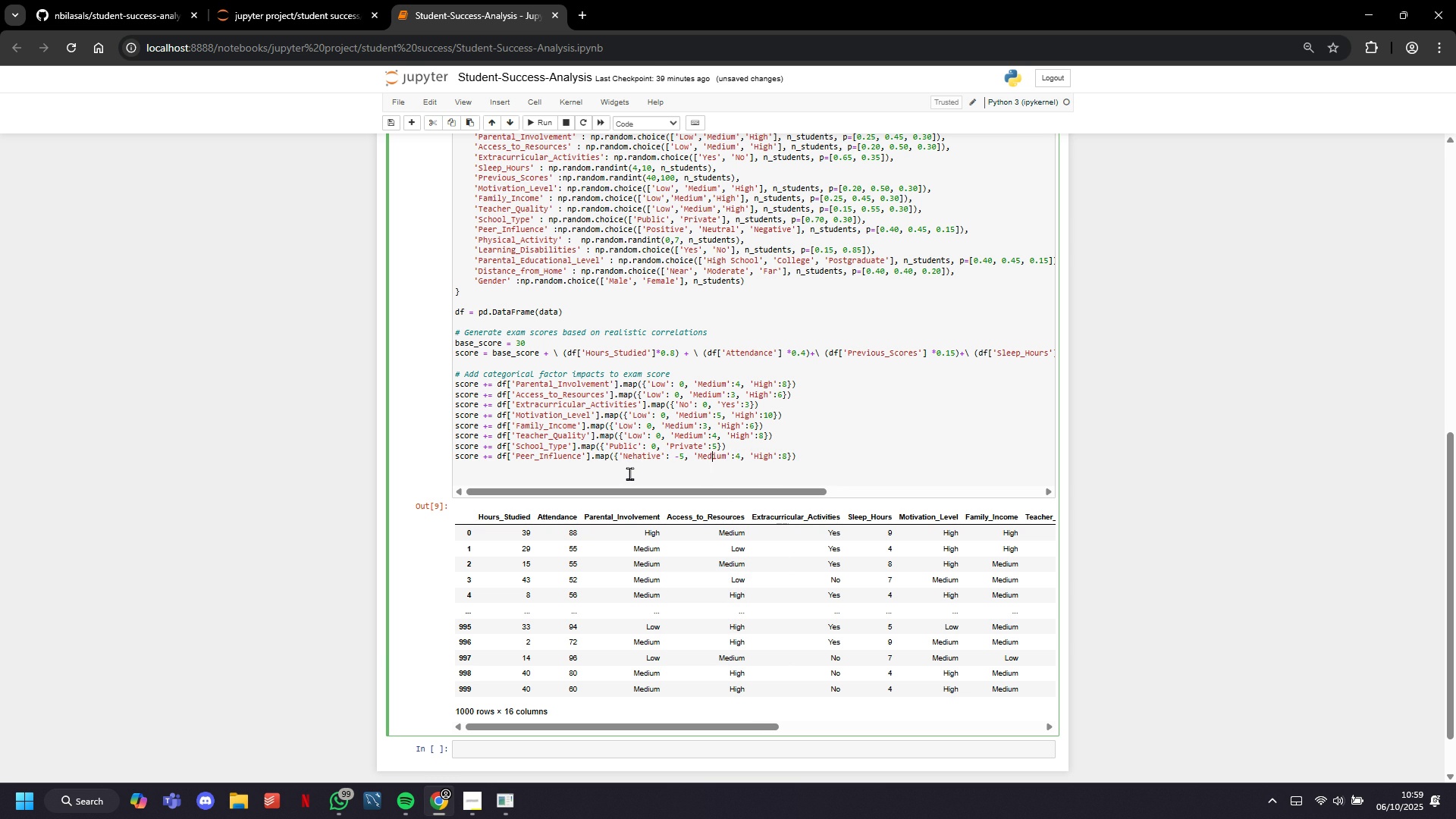 
key(ArrowRight)
 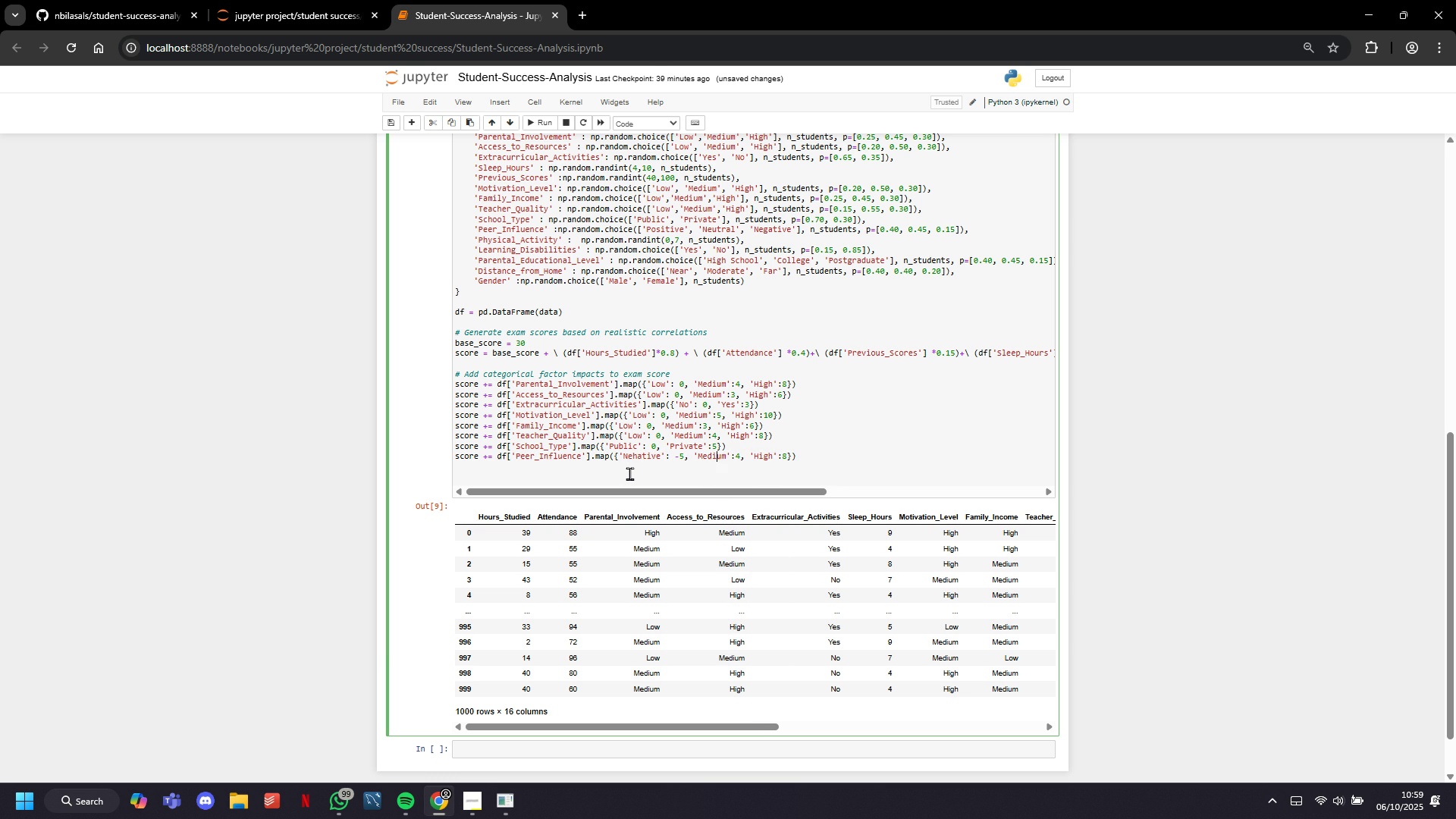 
key(ArrowRight)
 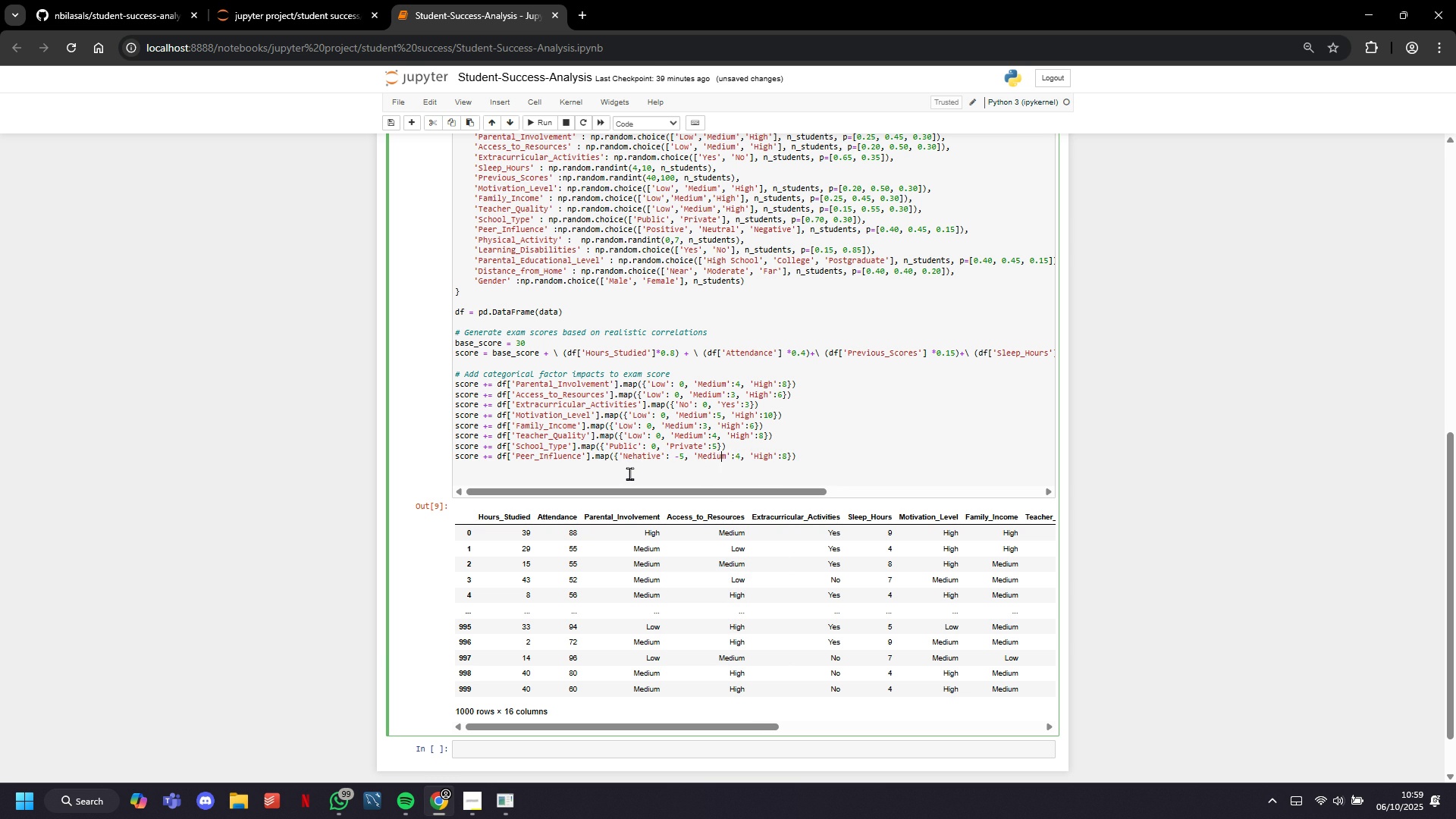 
key(ArrowRight)
 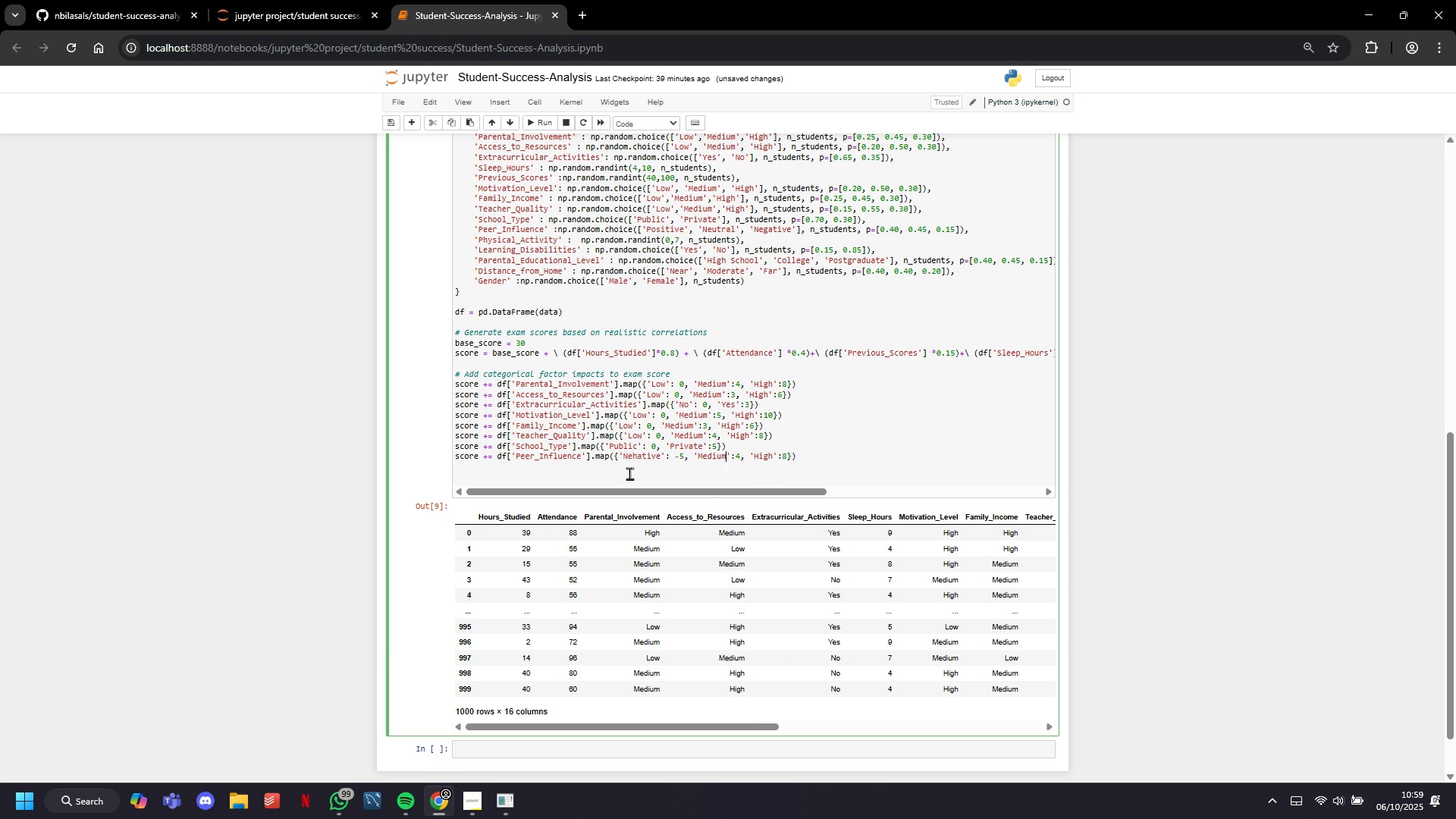 
key(ArrowRight)
 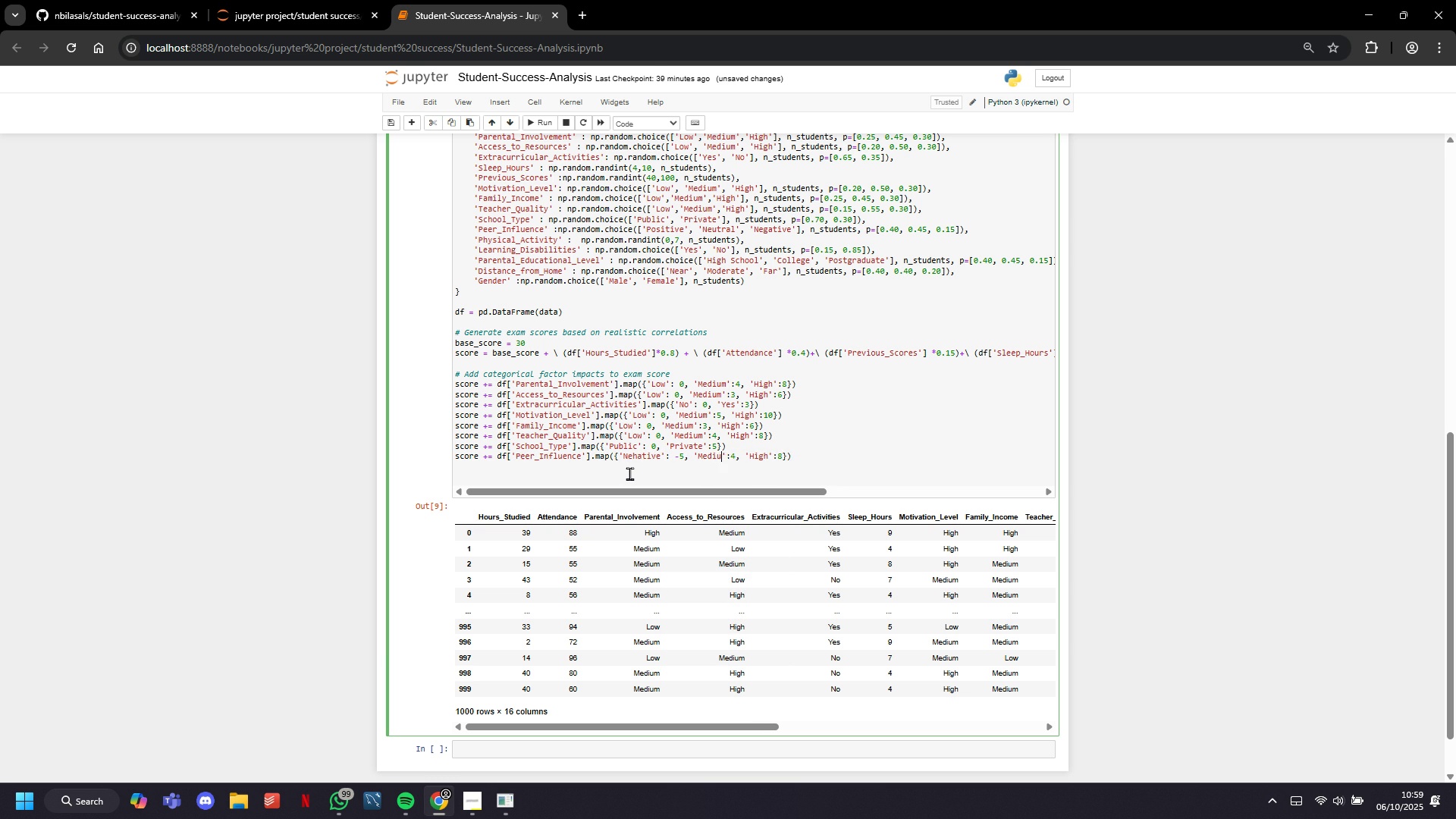 
key(Backspace)
key(Backspace)
key(Backspace)
key(Backspace)
key(Backspace)
key(Backspace)
type(Neutral)
 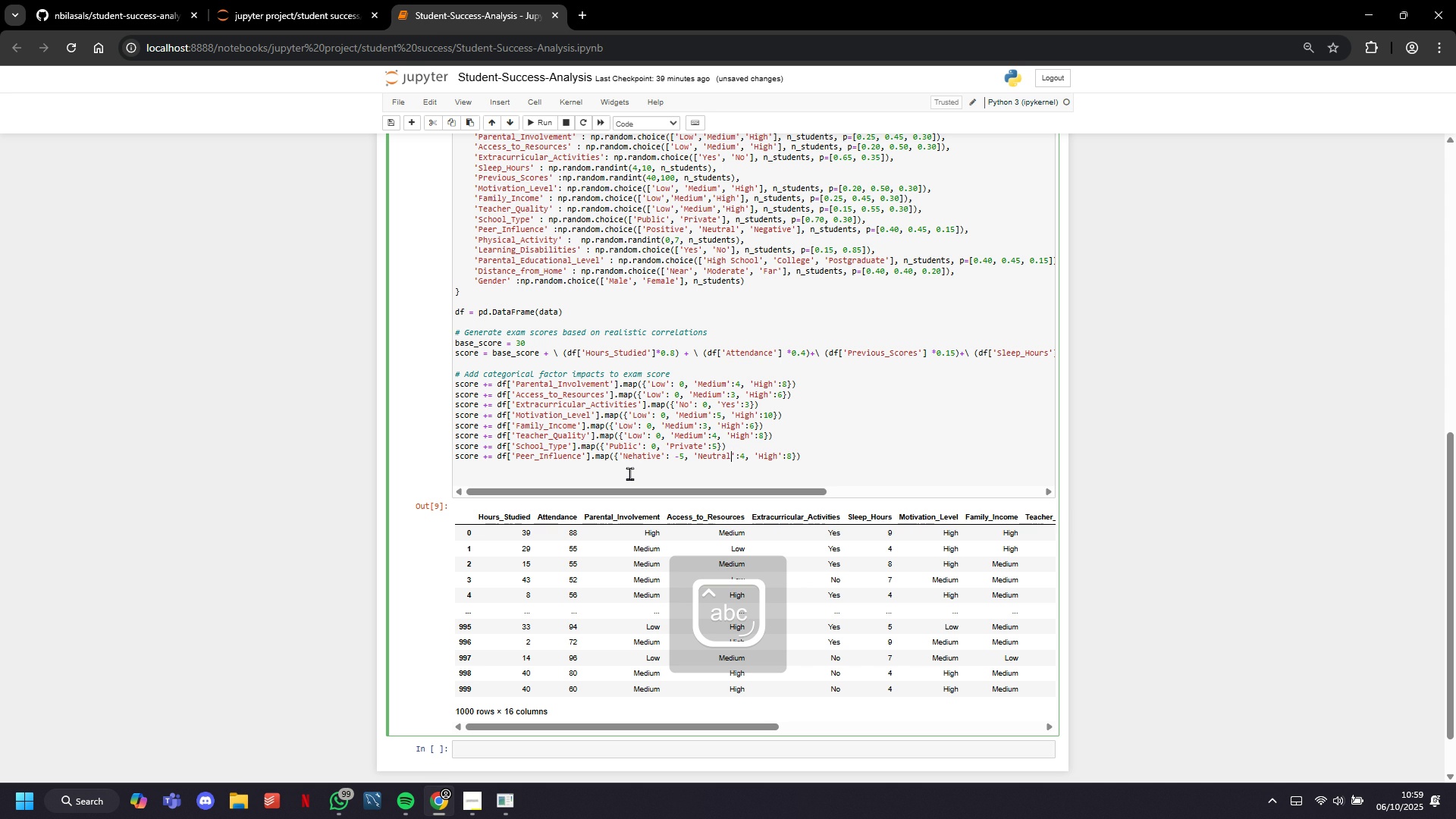 
key(ArrowRight)
 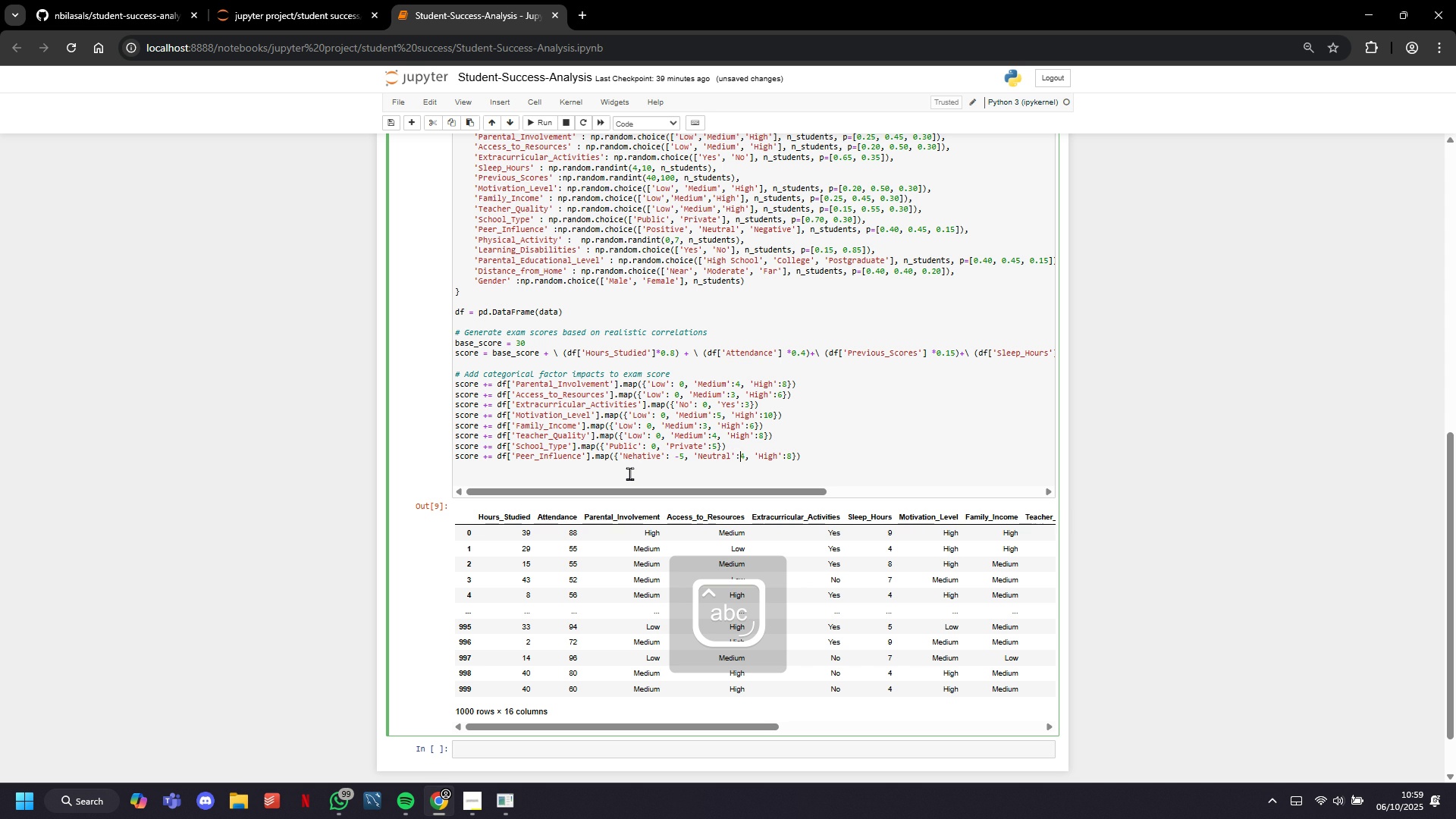 
key(ArrowRight)
 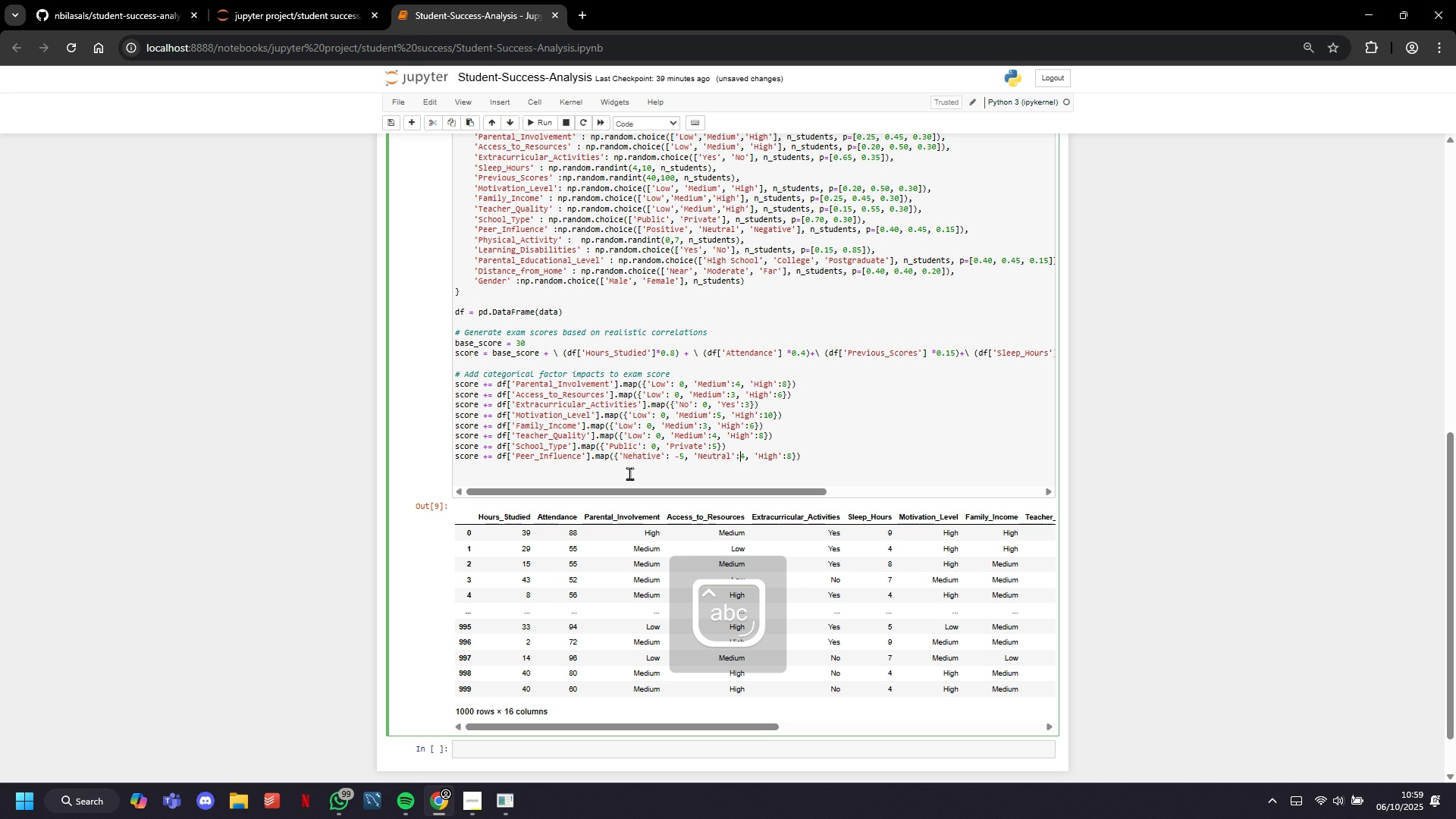 
key(ArrowRight)
 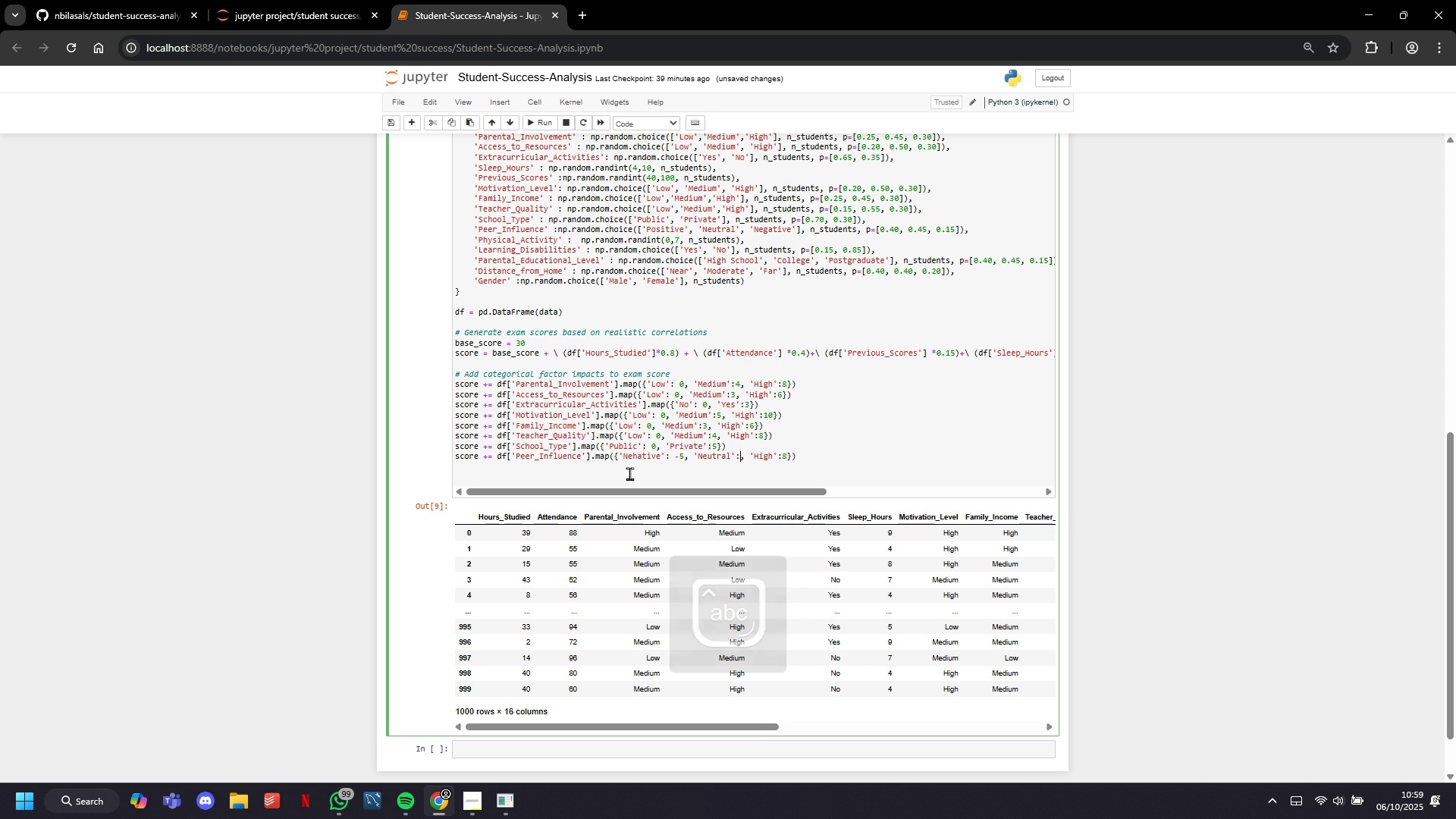 
key(Backspace)
 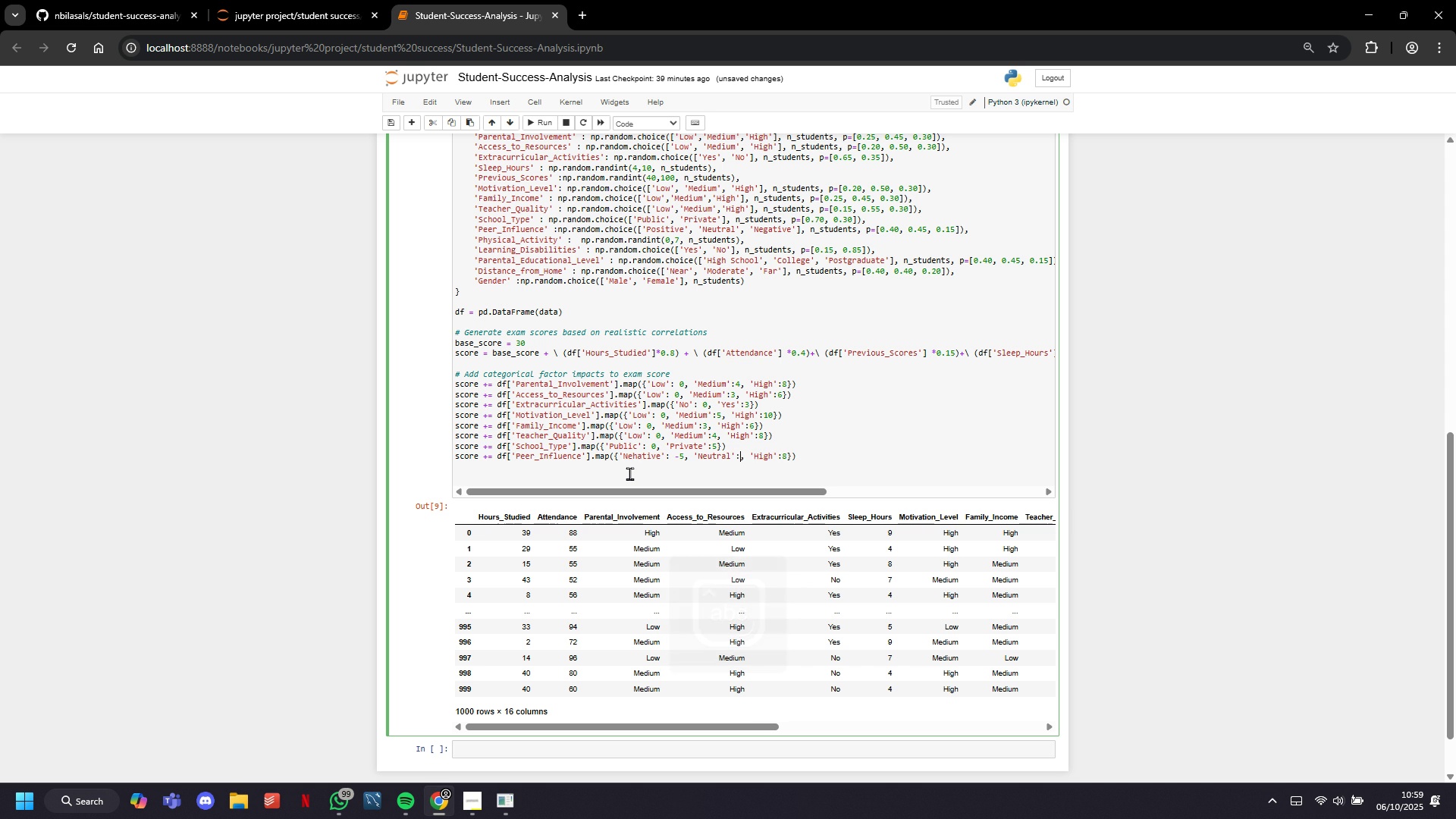 
key(0)